 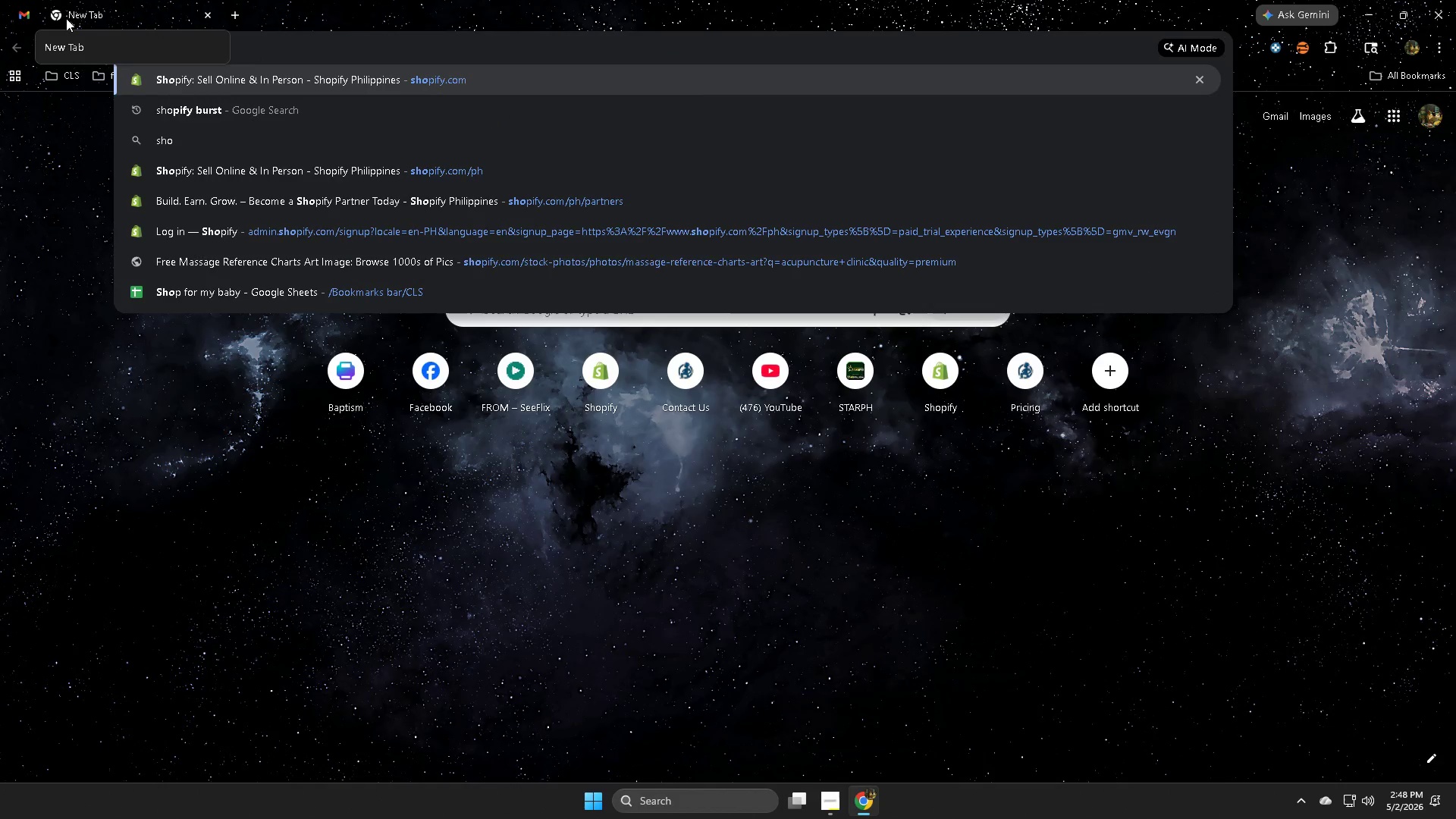 
key(Enter)
 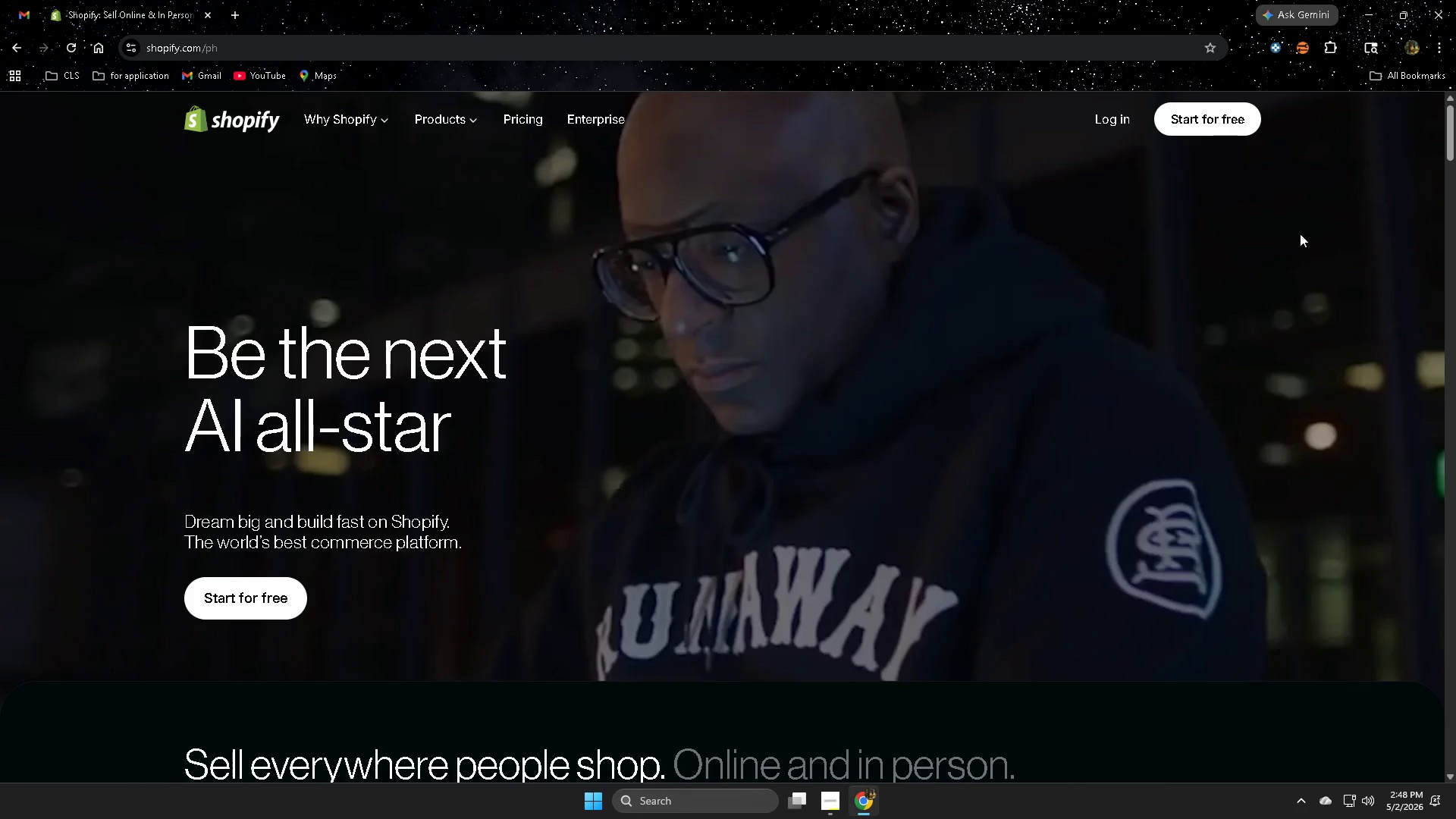 
left_click([1216, 126])
 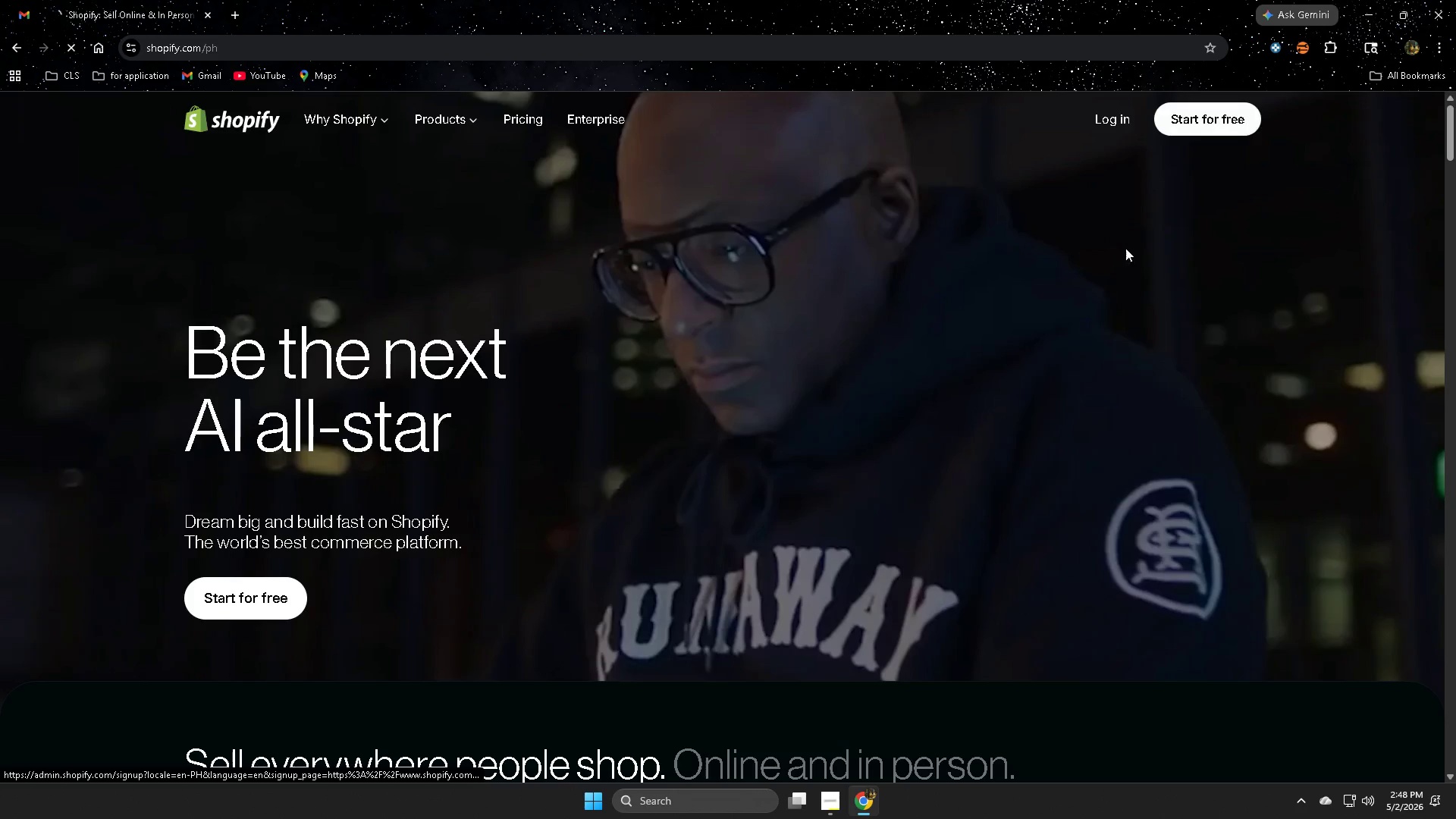 
mouse_move([621, 648])
 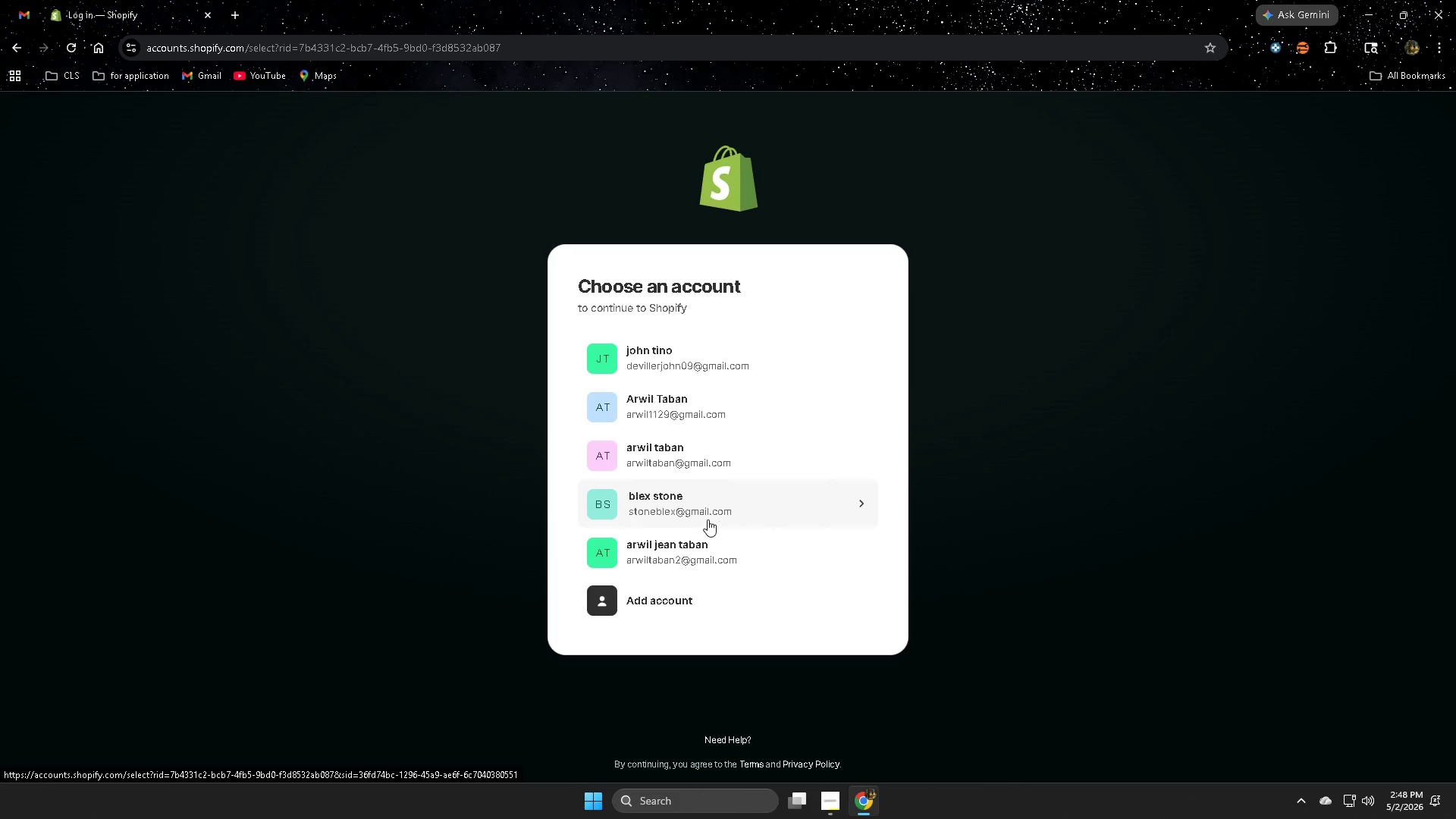 
wait(8.07)
 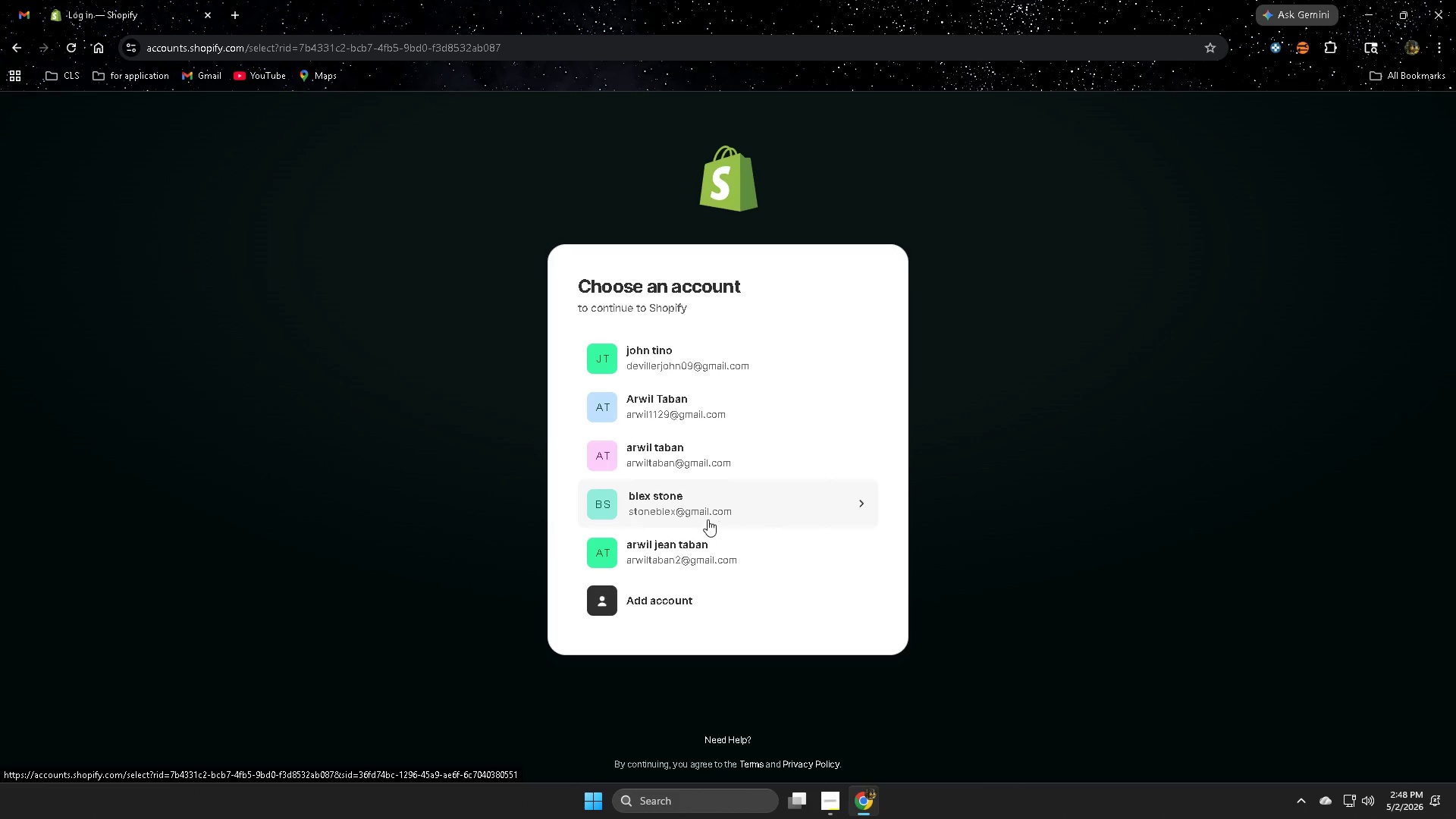 
left_click([690, 508])
 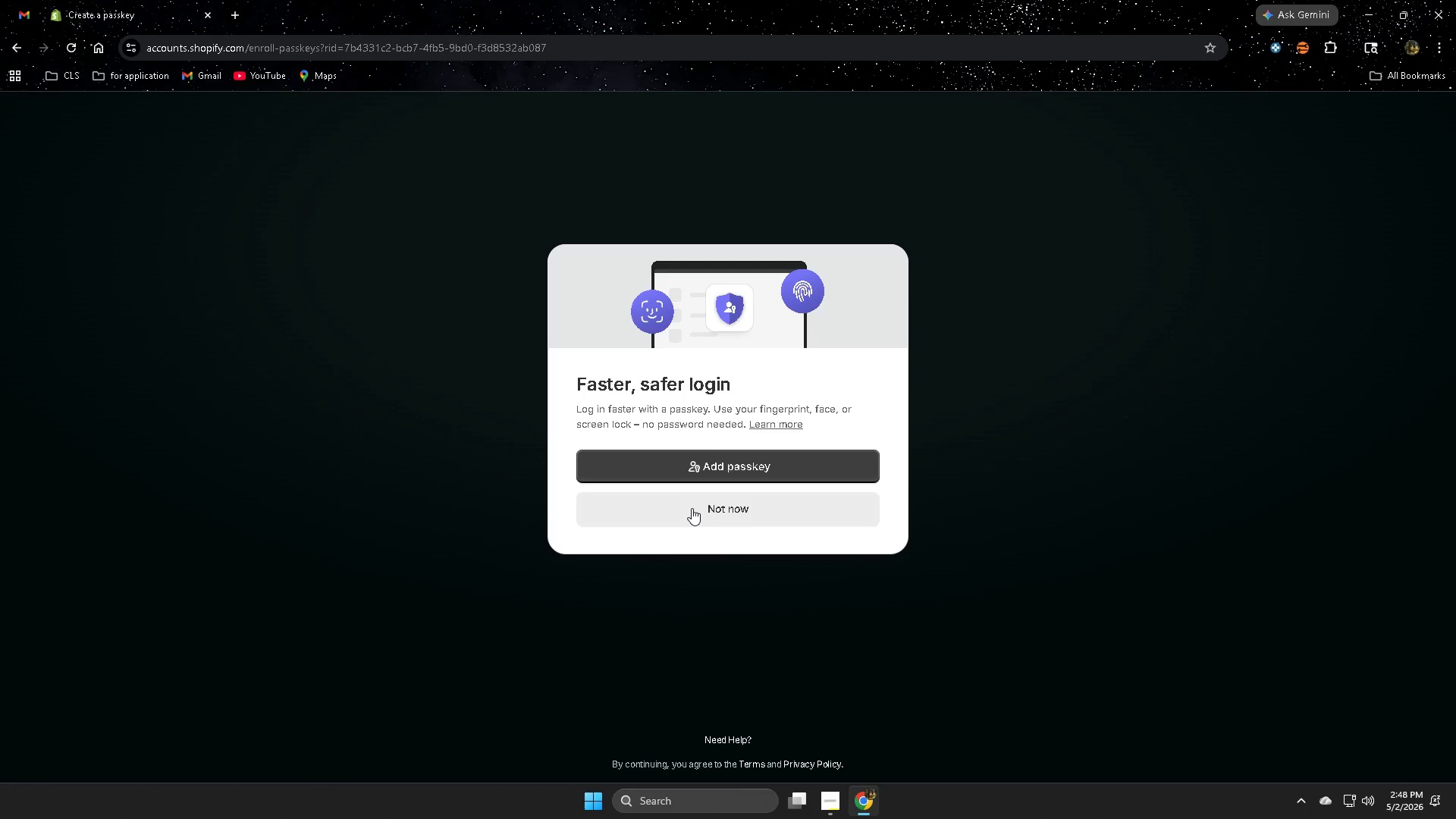 
left_click([733, 515])
 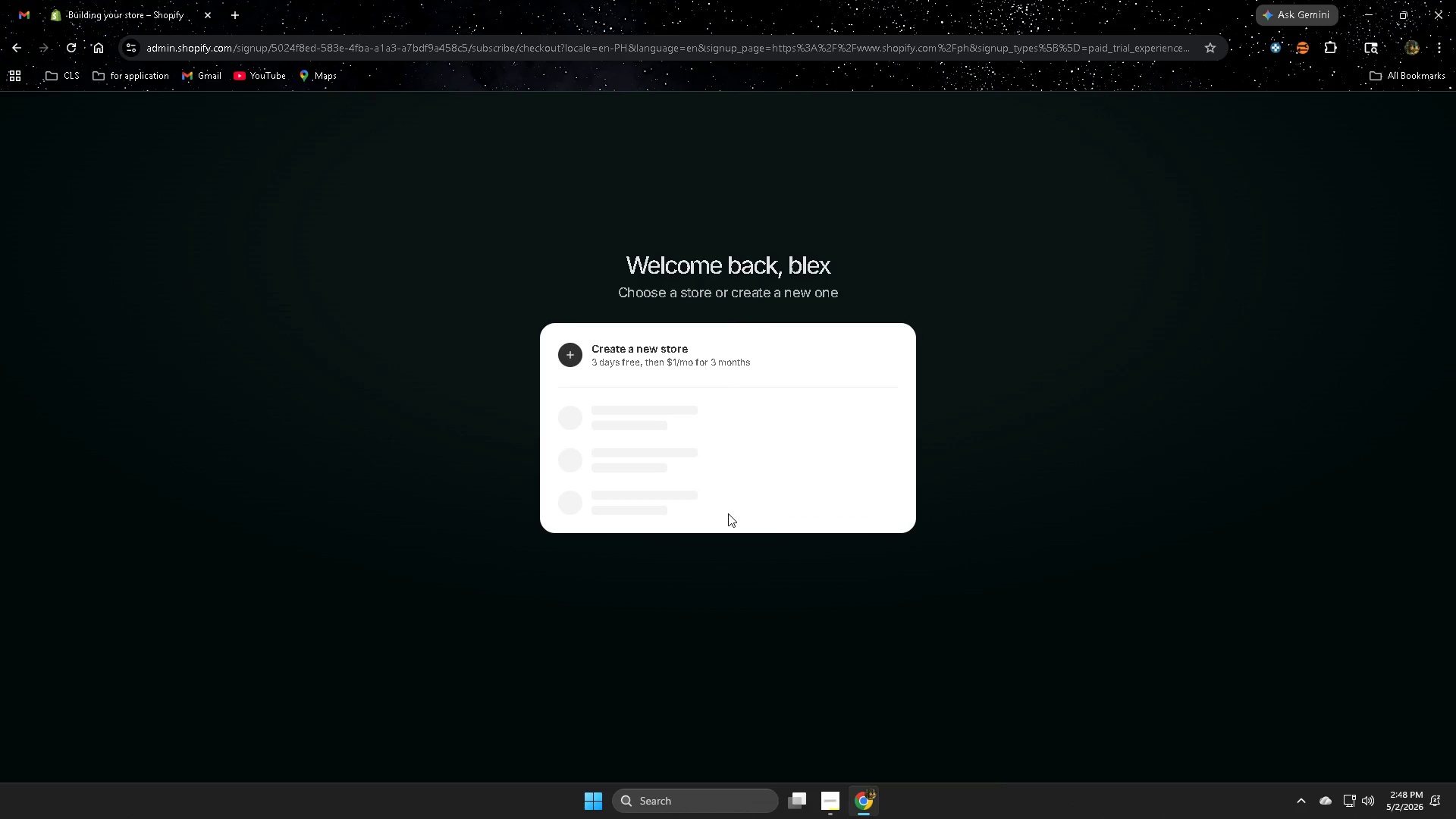 
wait(6.16)
 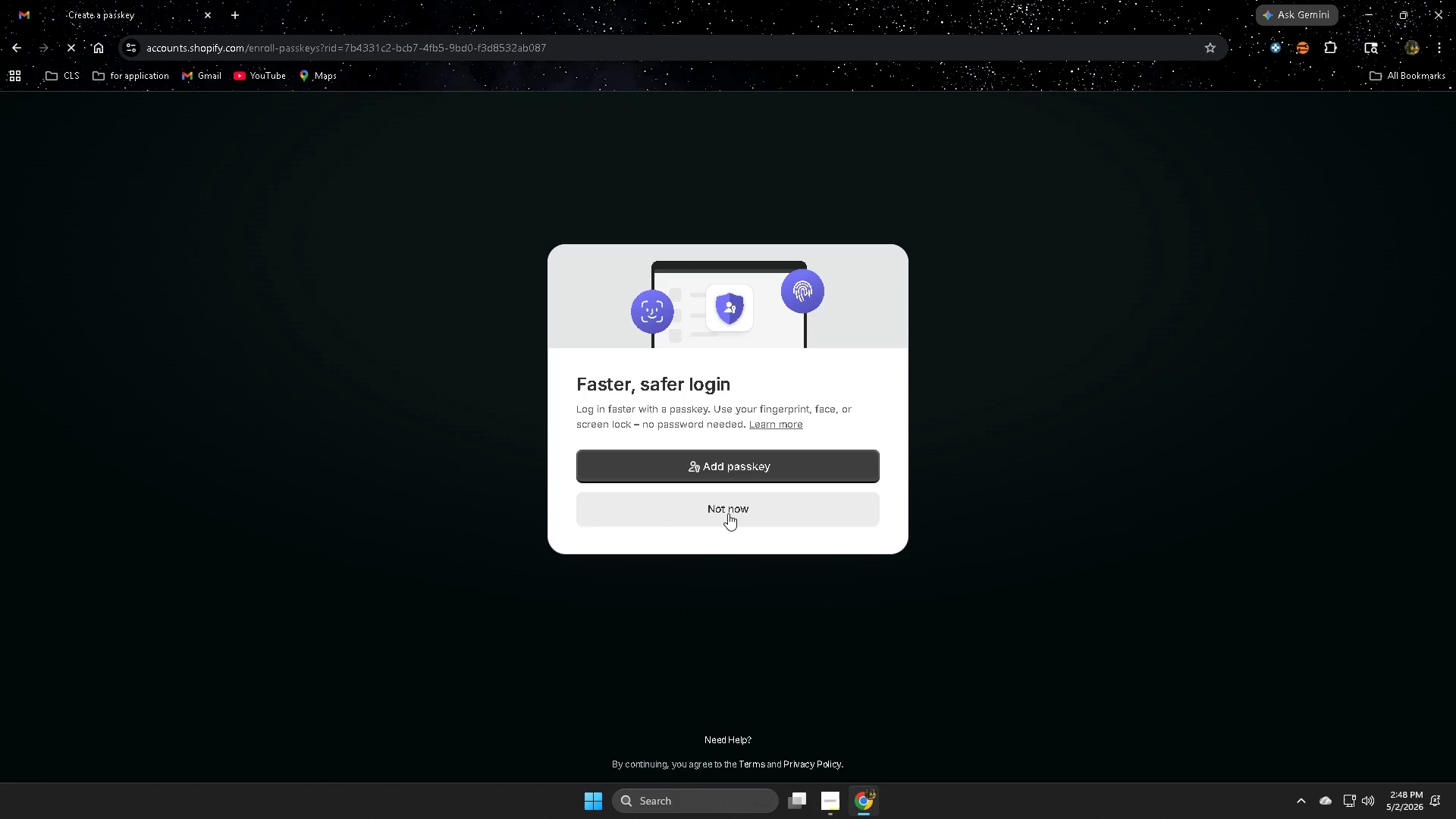 
left_click([686, 366])
 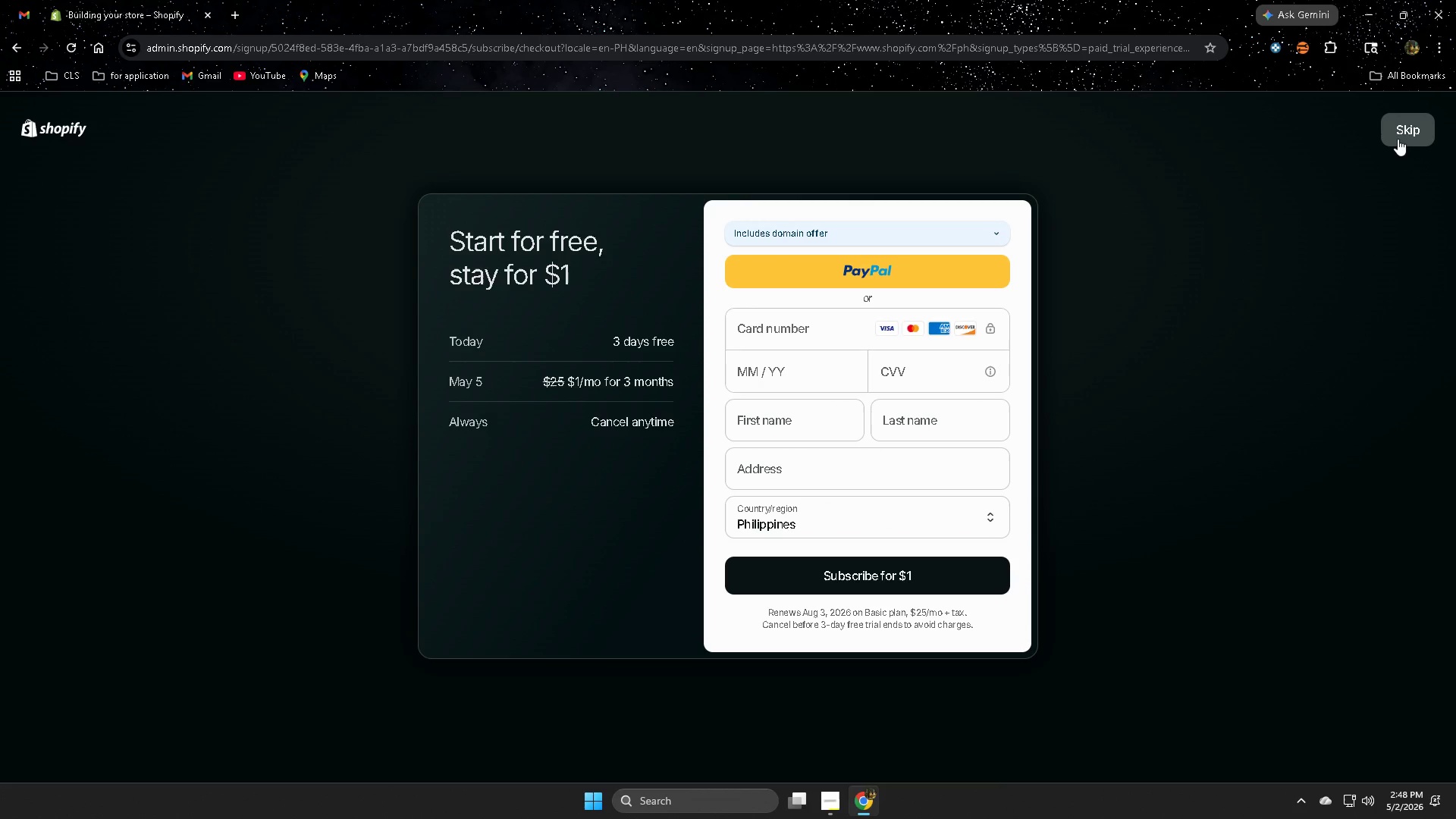 
left_click([1398, 139])
 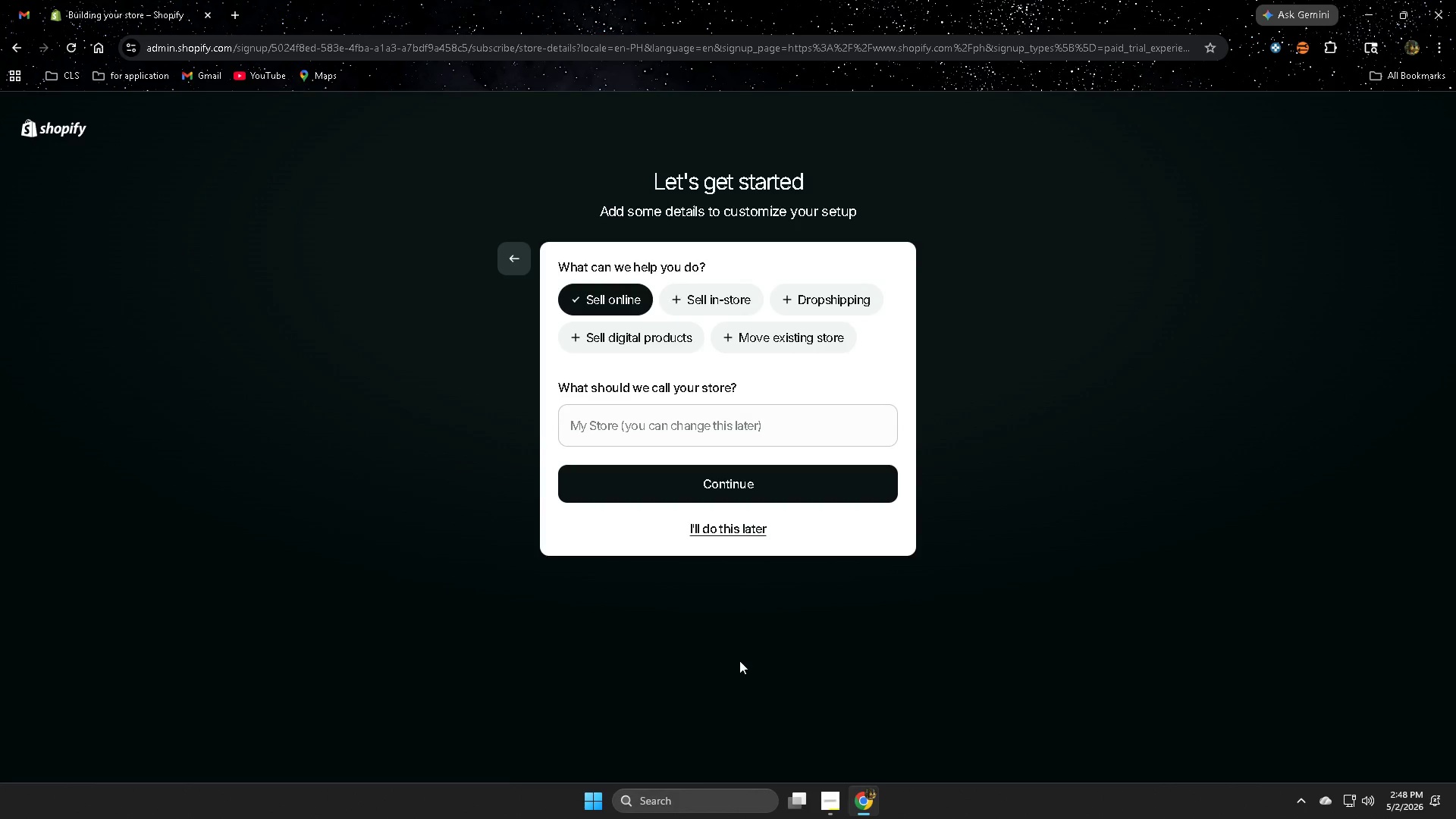 
left_click([831, 805])